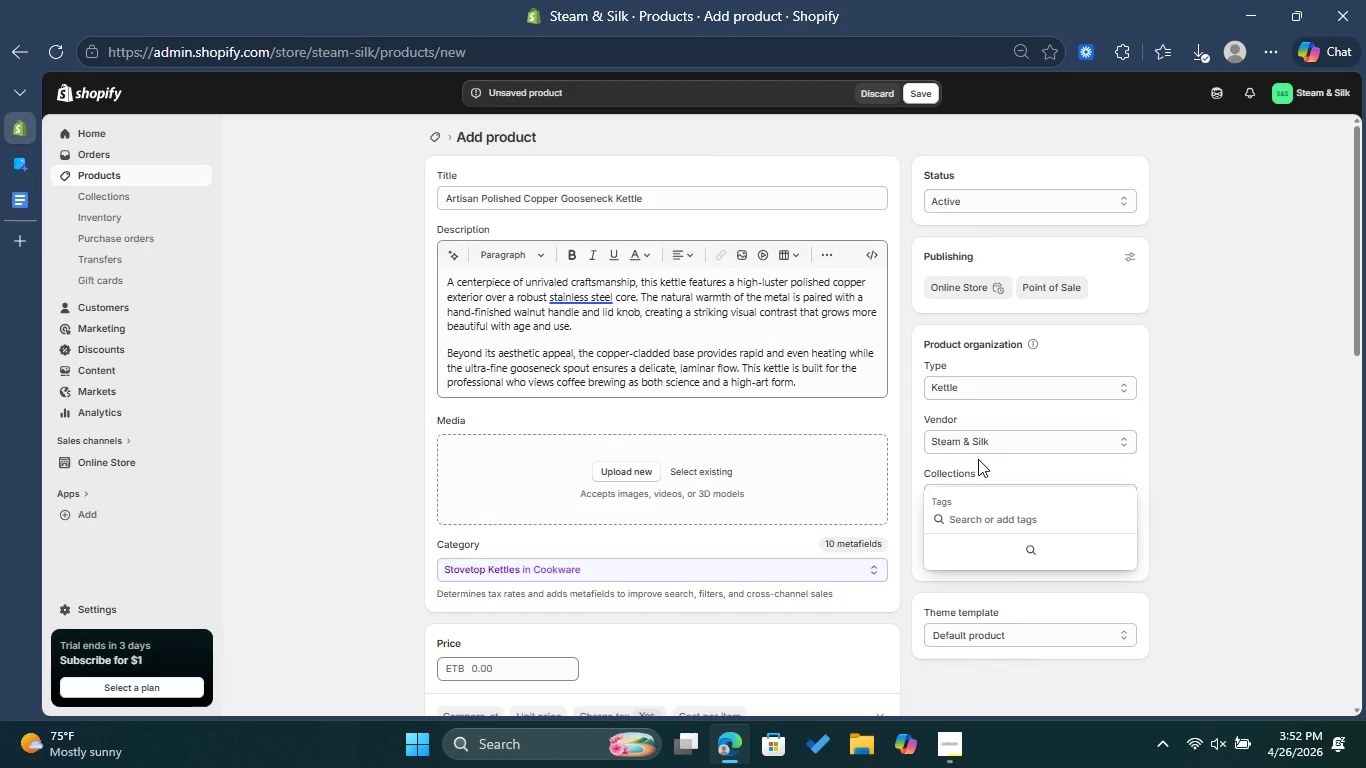 
key(Shift+ShiftLeft)
 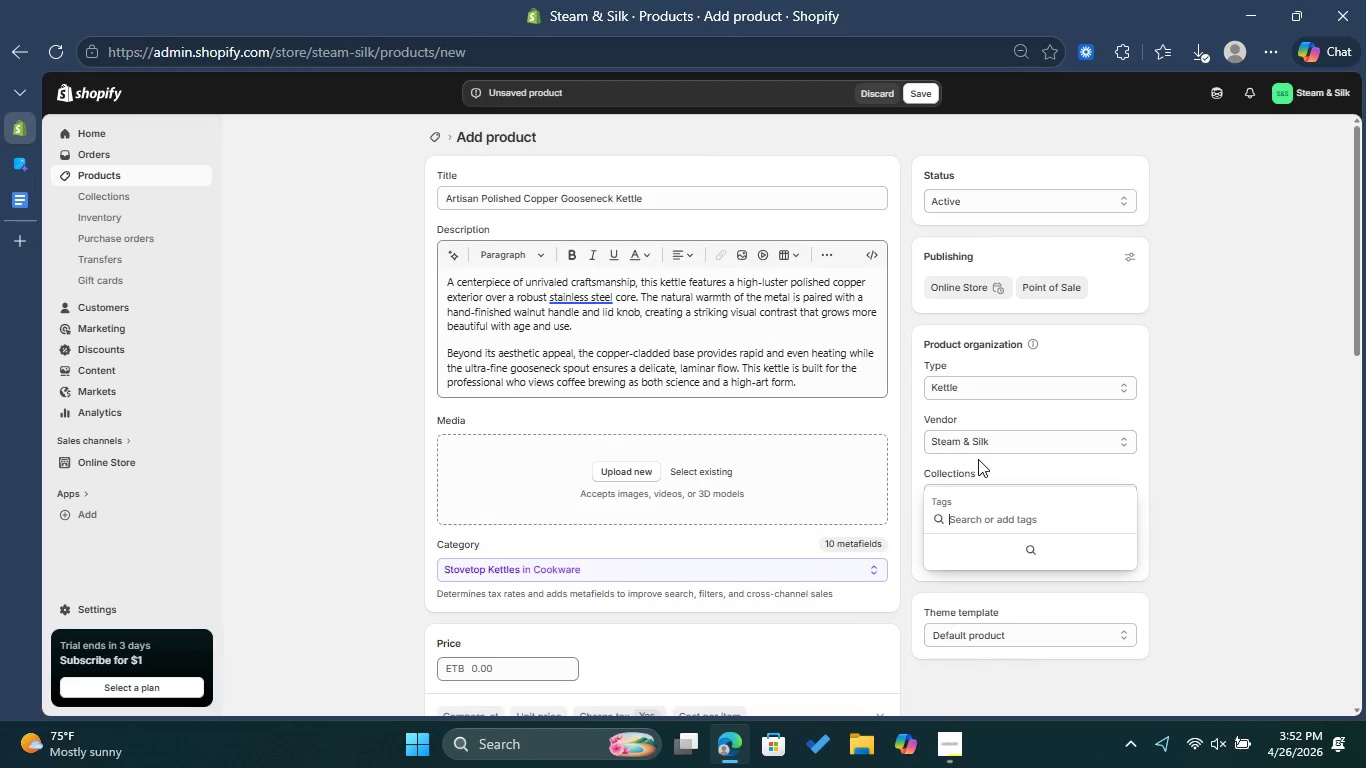 
key(Shift+C)
 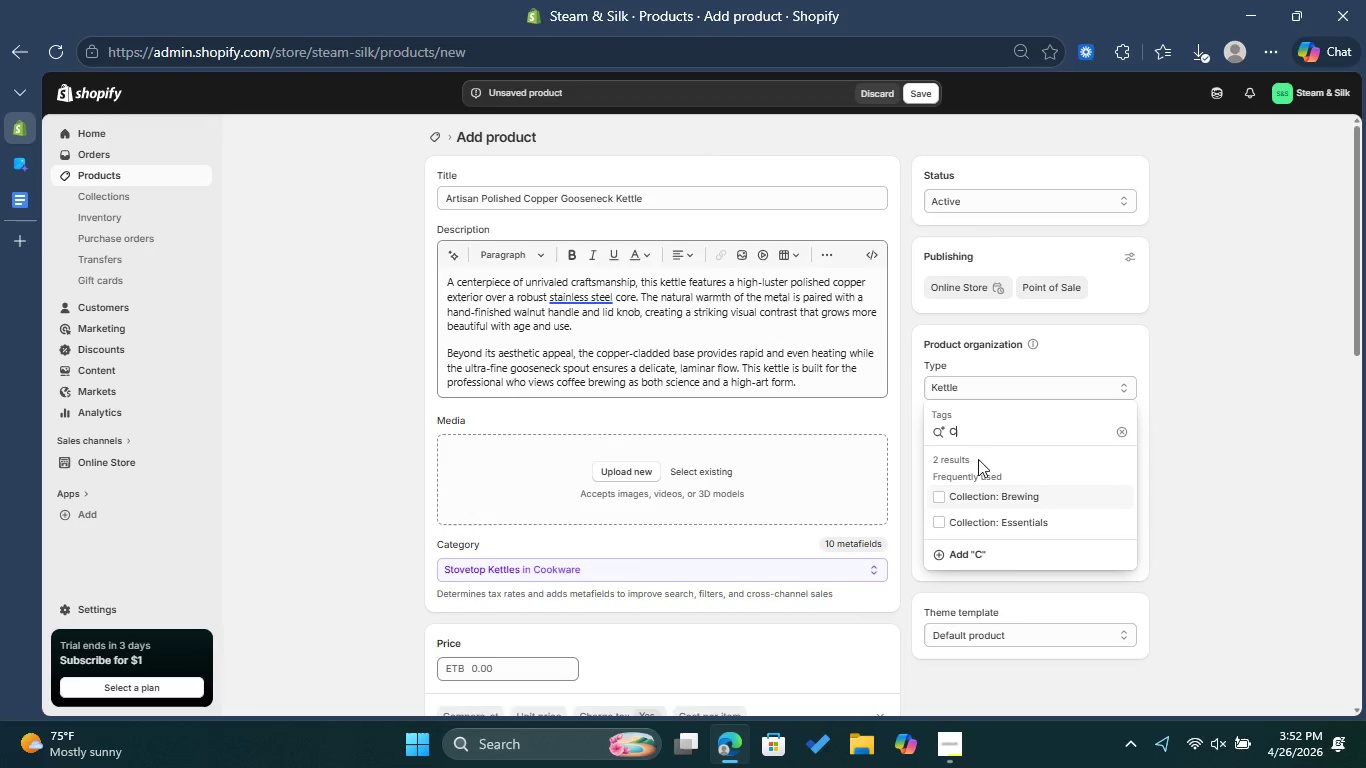 
left_click([938, 502])
 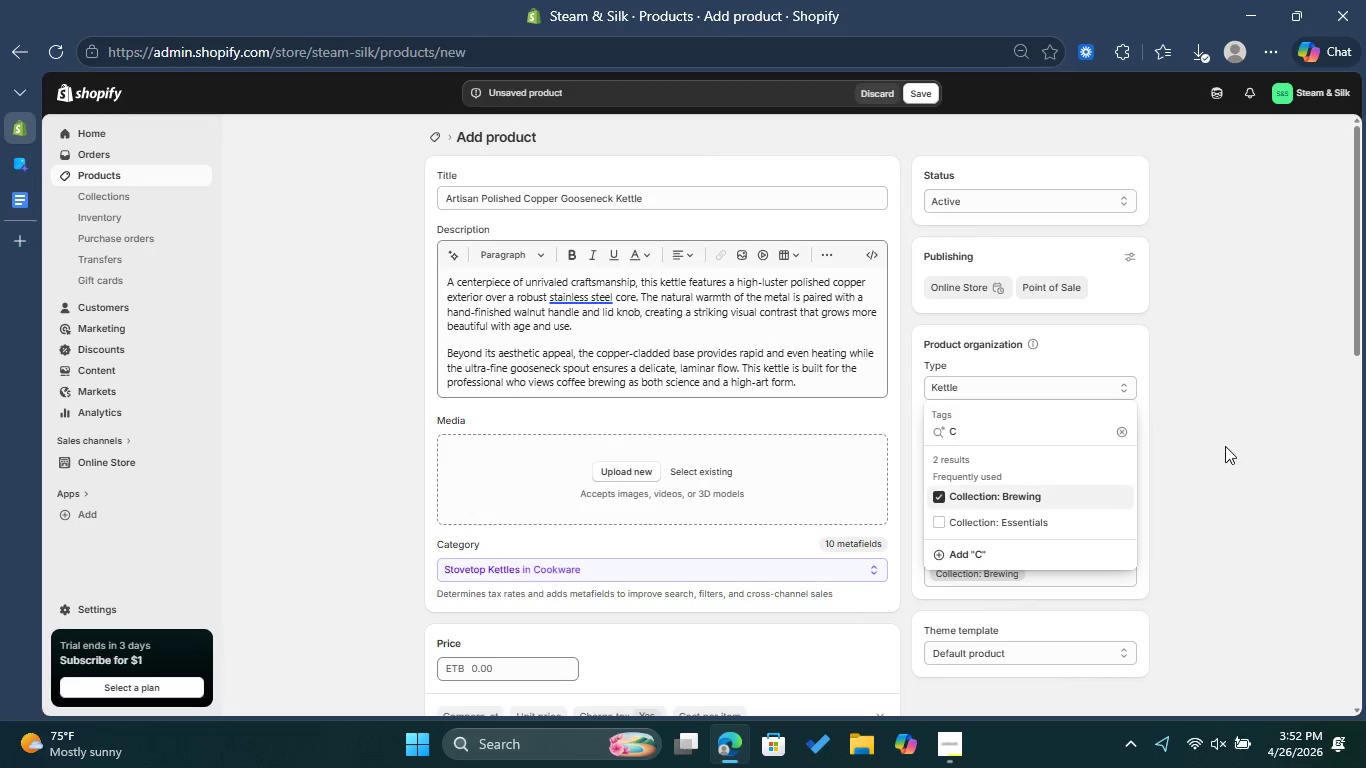 
left_click([1225, 446])
 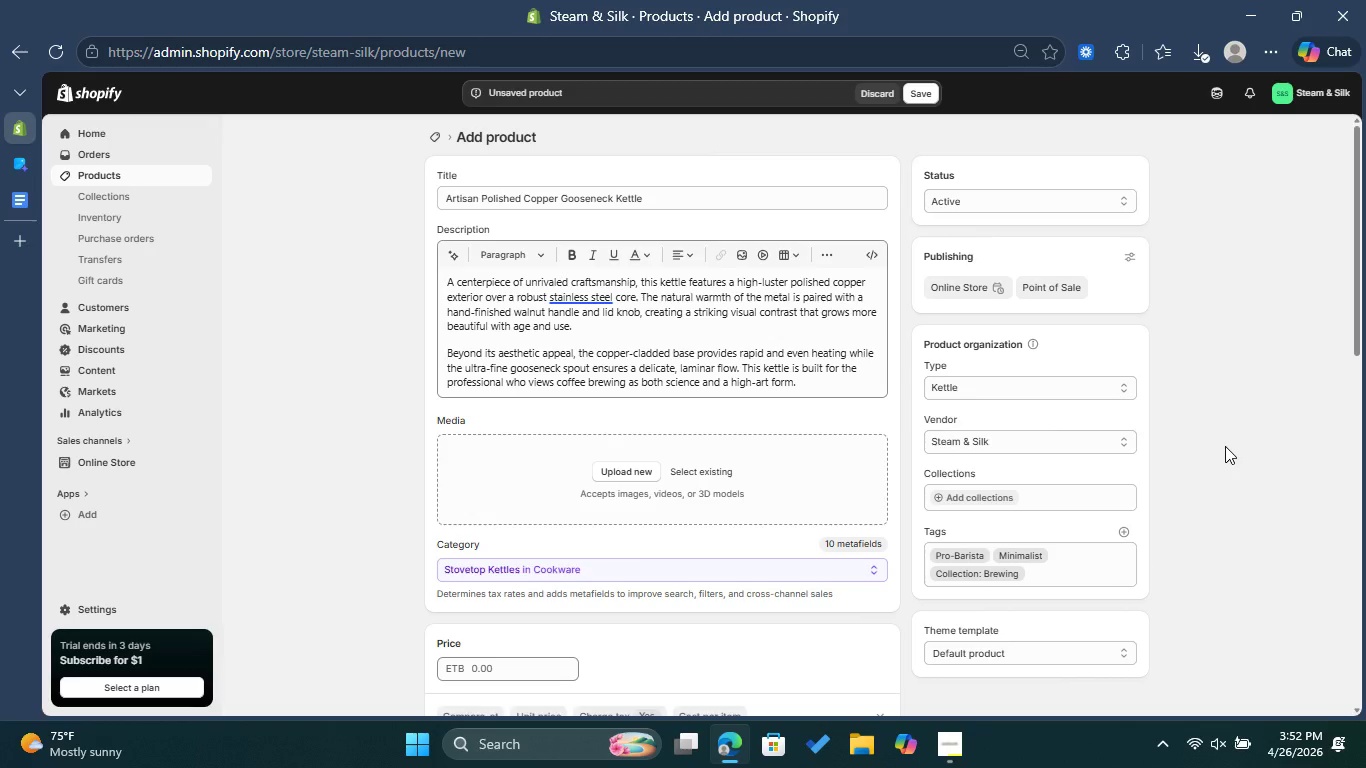 
scroll: coordinate [1225, 446], scroll_direction: down, amount: 3.0
 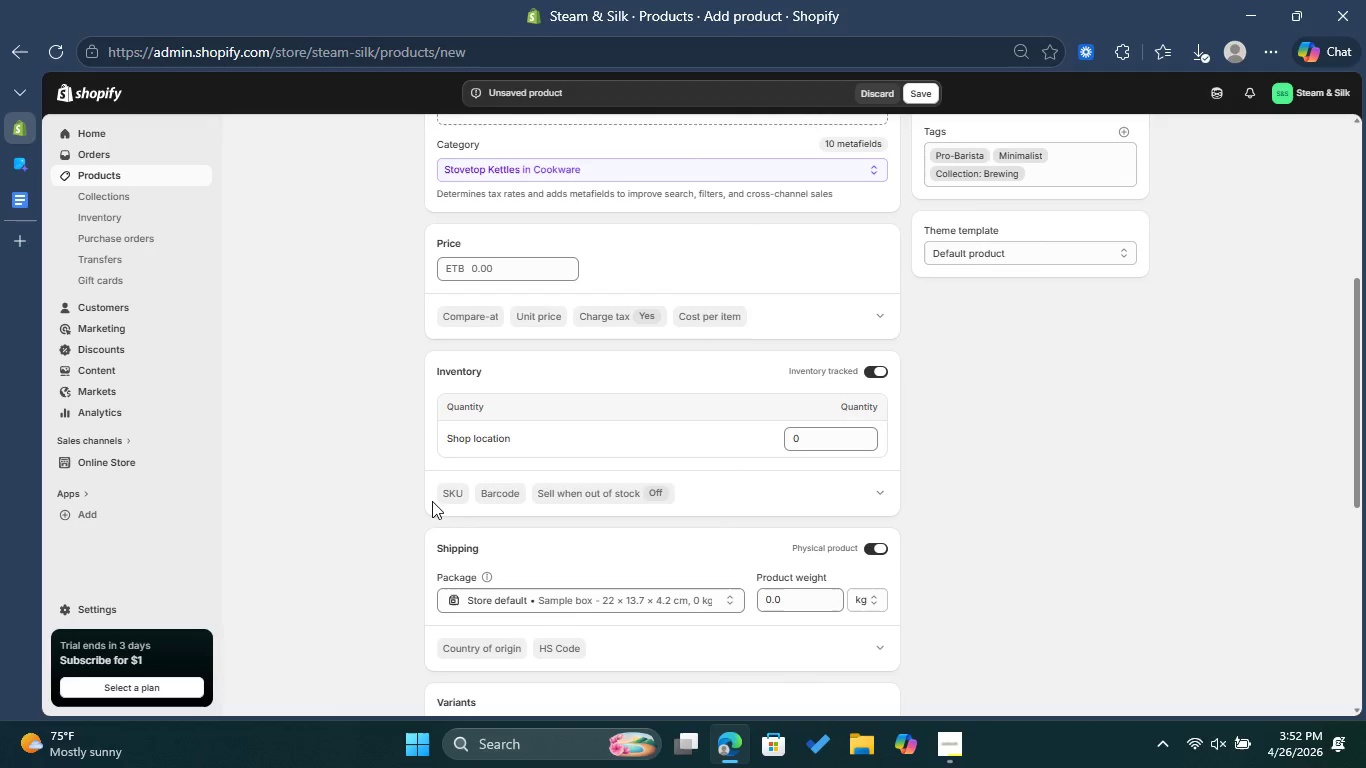 
left_click([451, 489])
 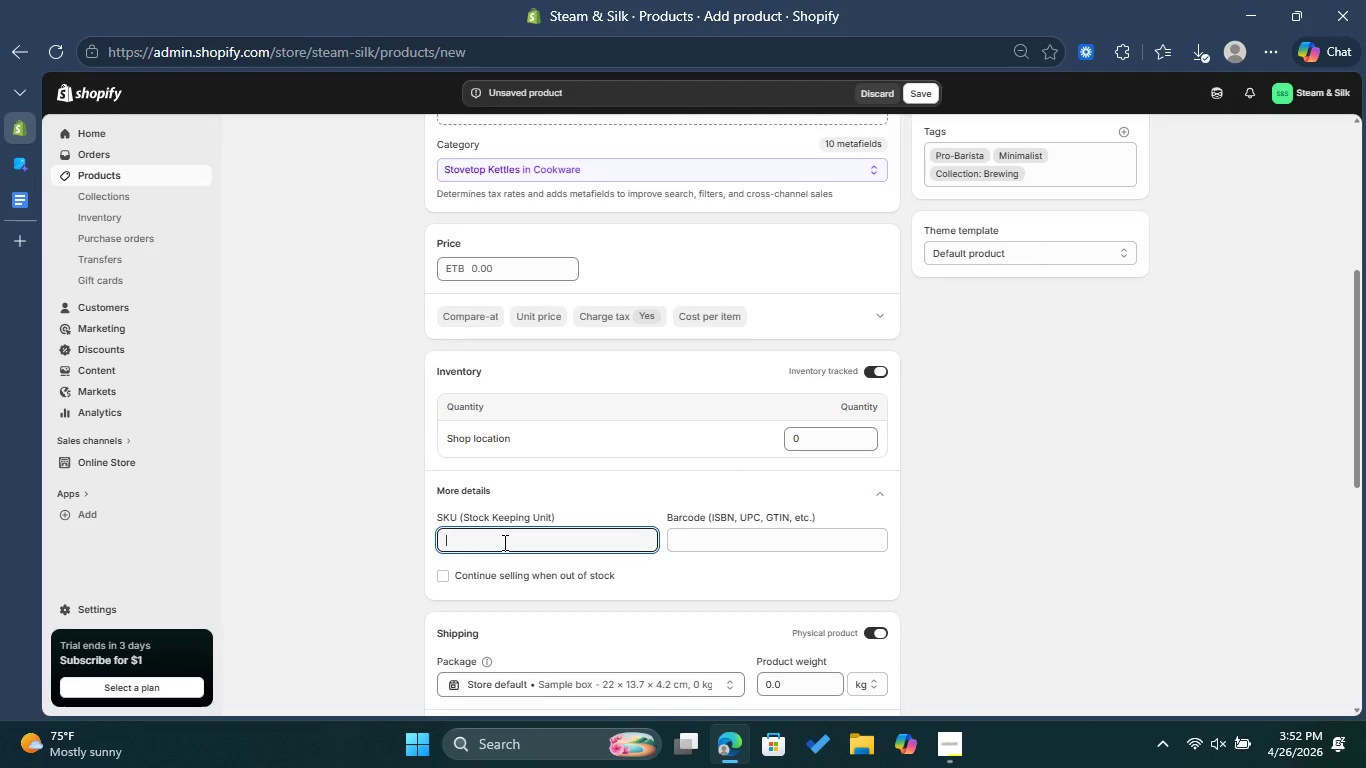 
left_click([506, 542])
 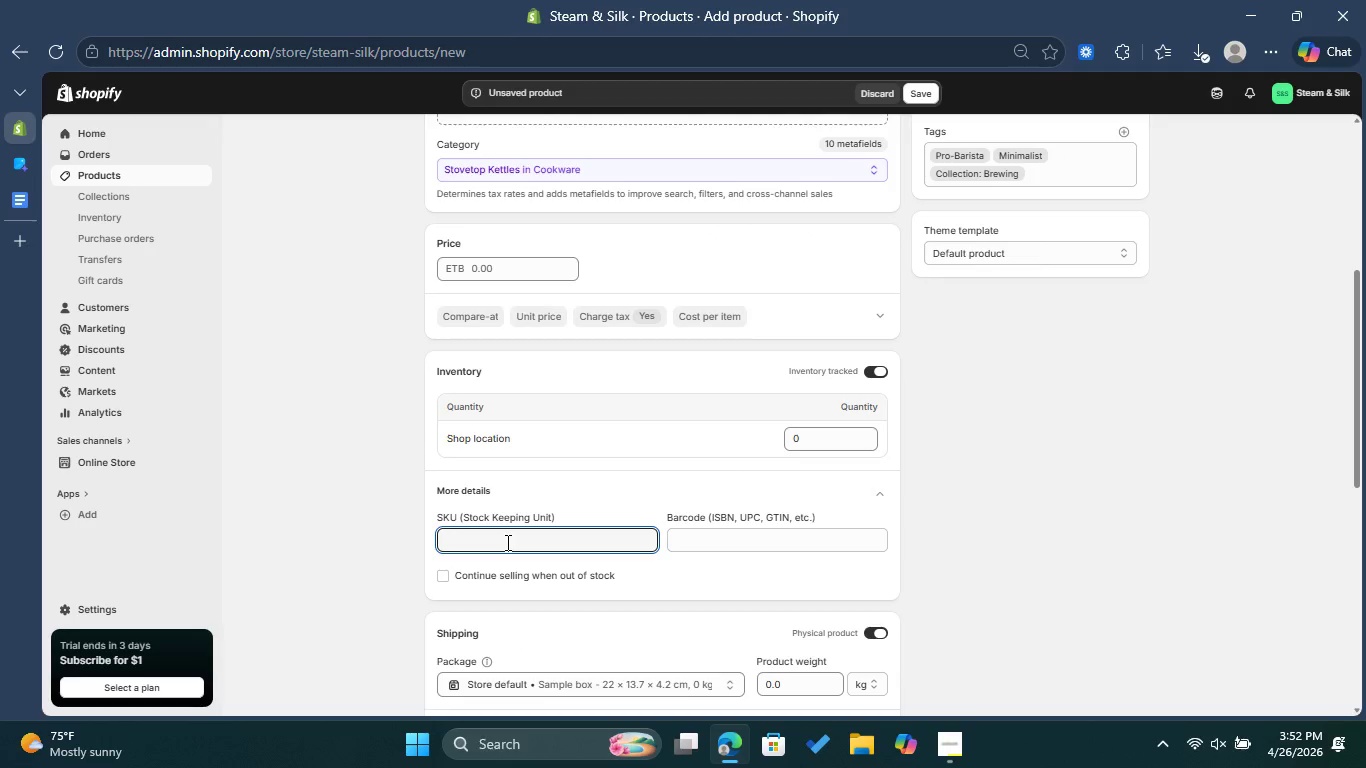 
type(SS-ART-004)
 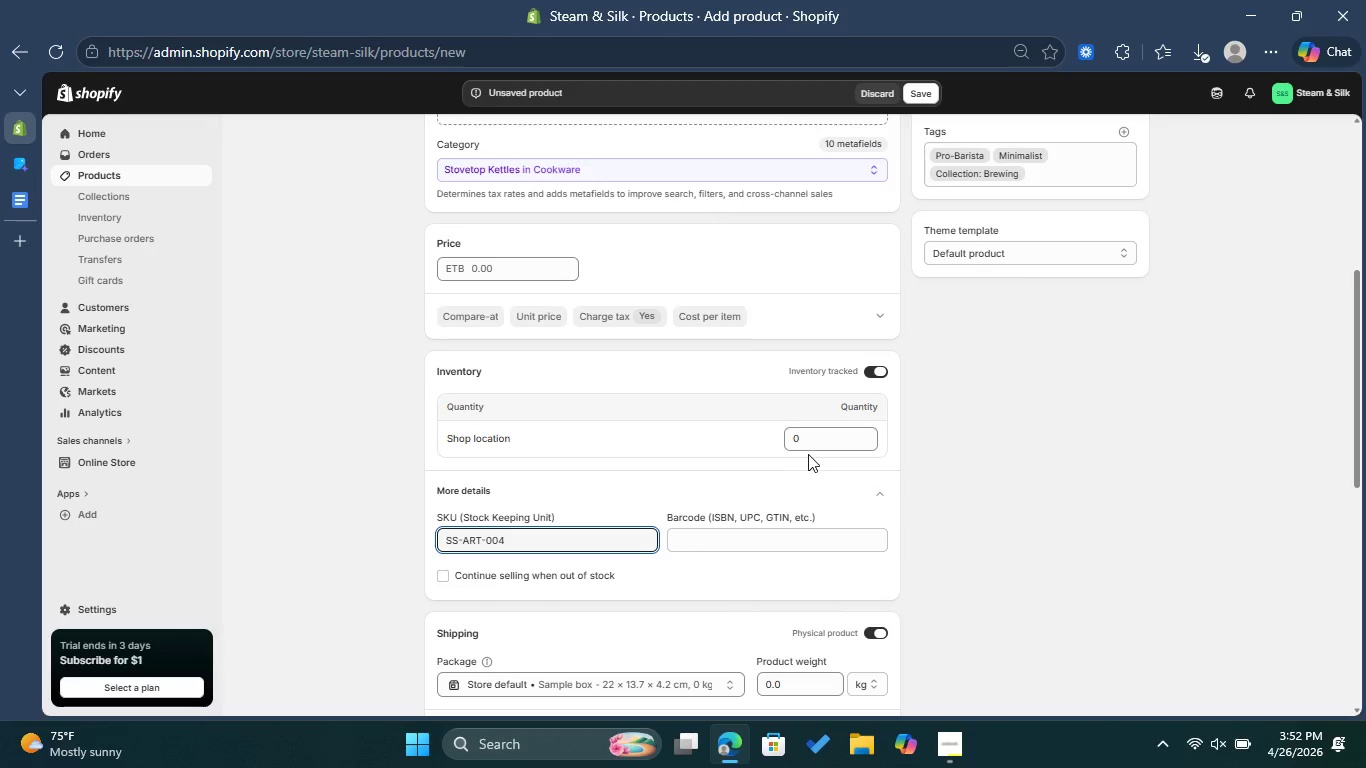 
left_click([813, 446])
 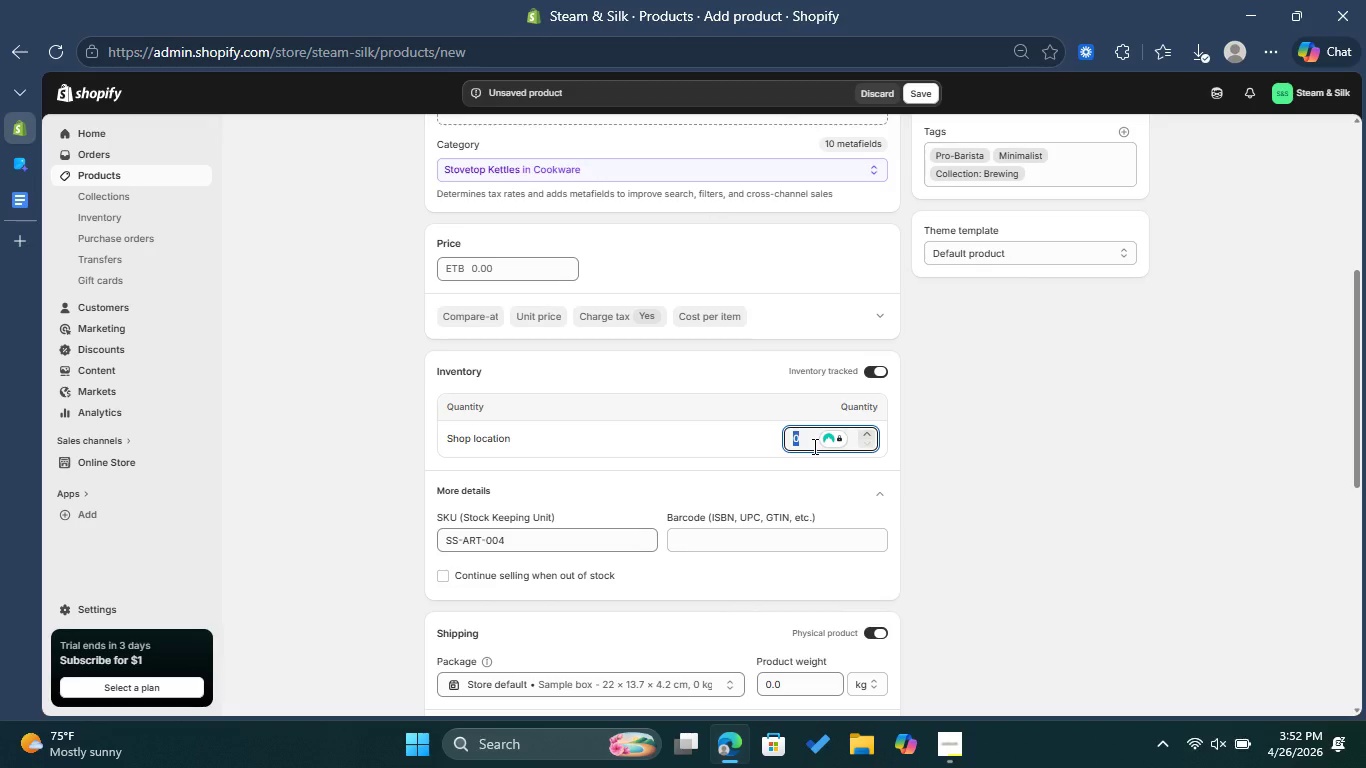 
type(50)
 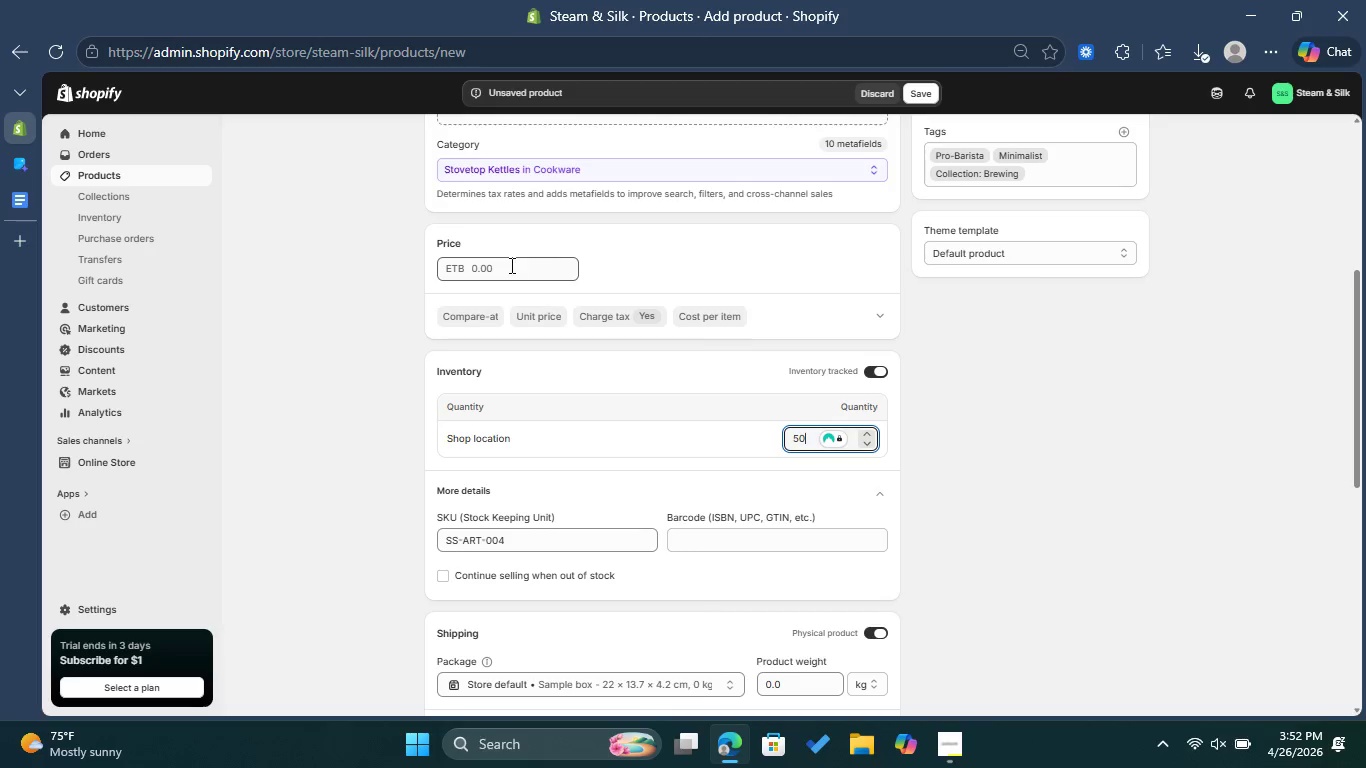 
left_click([510, 265])
 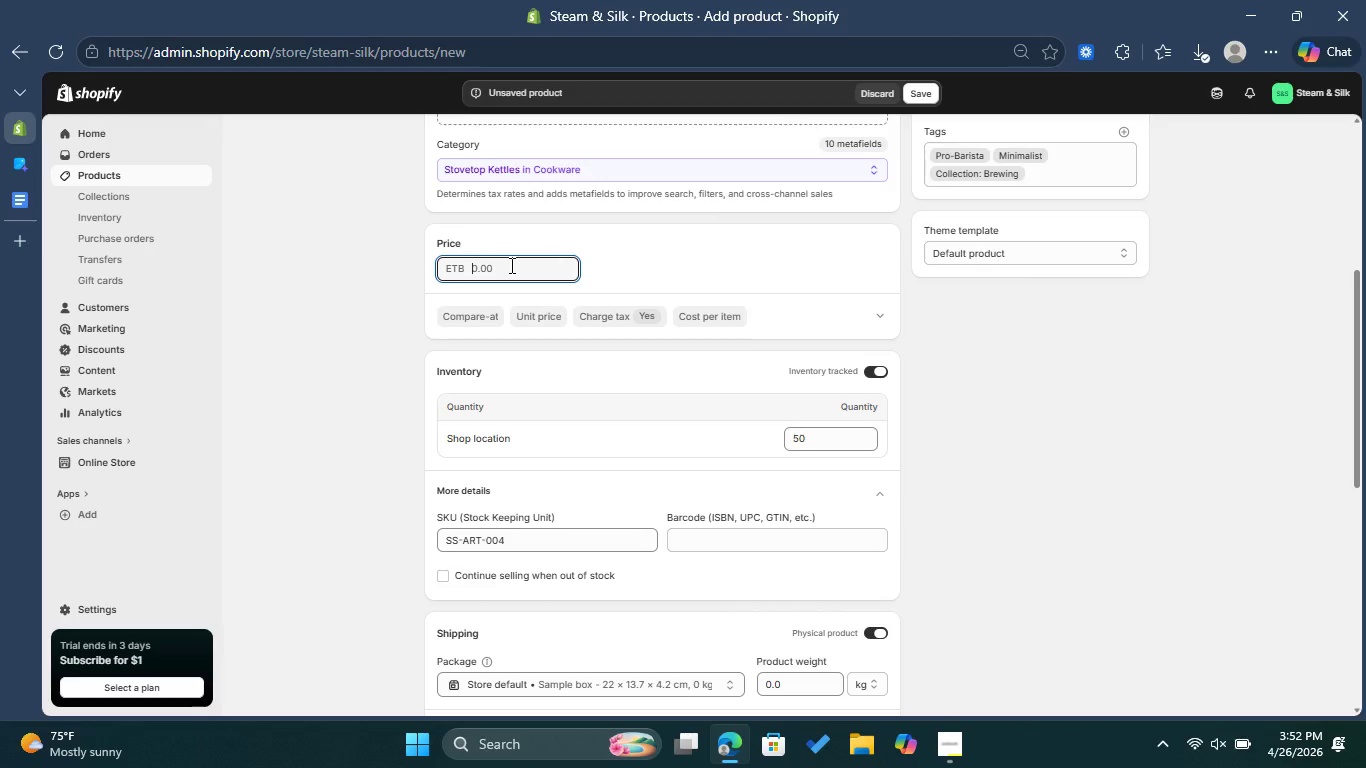 
type(84.99)
 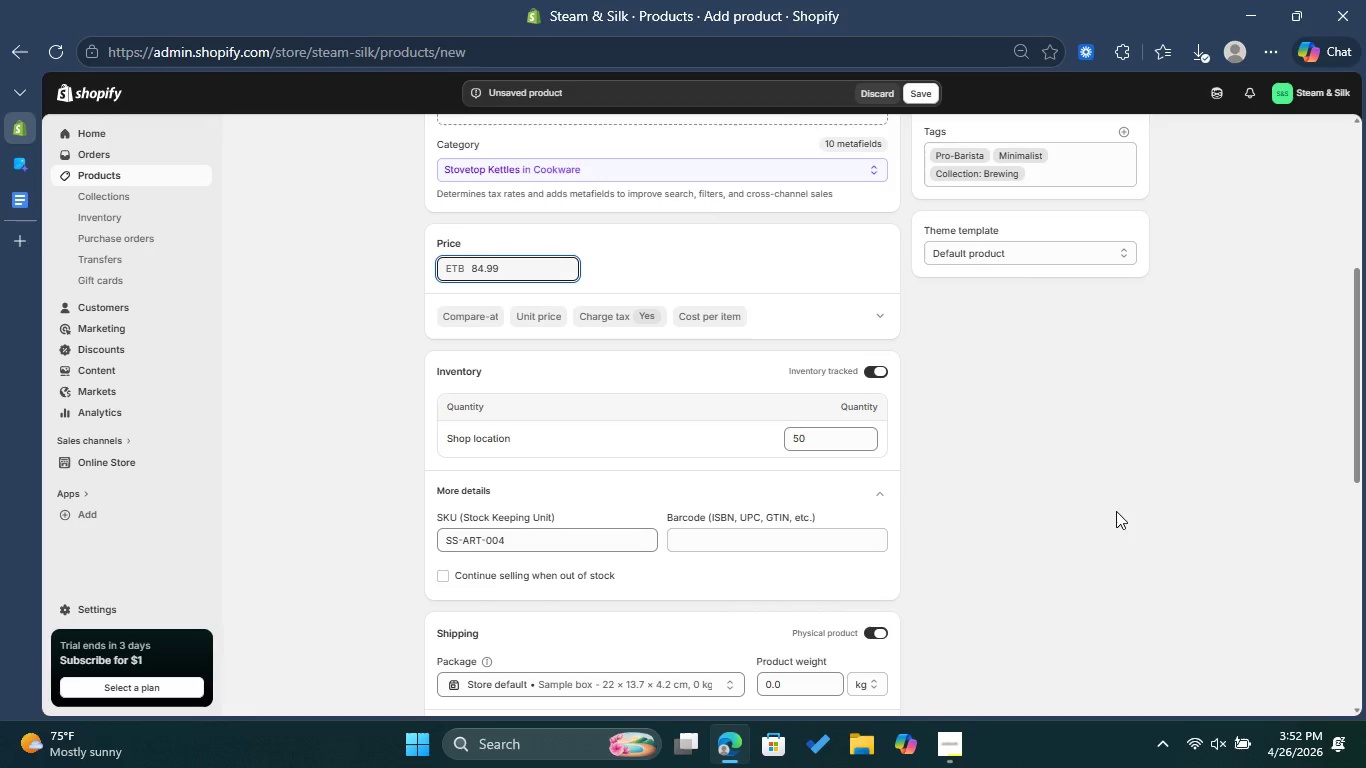 
left_click([1095, 503])
 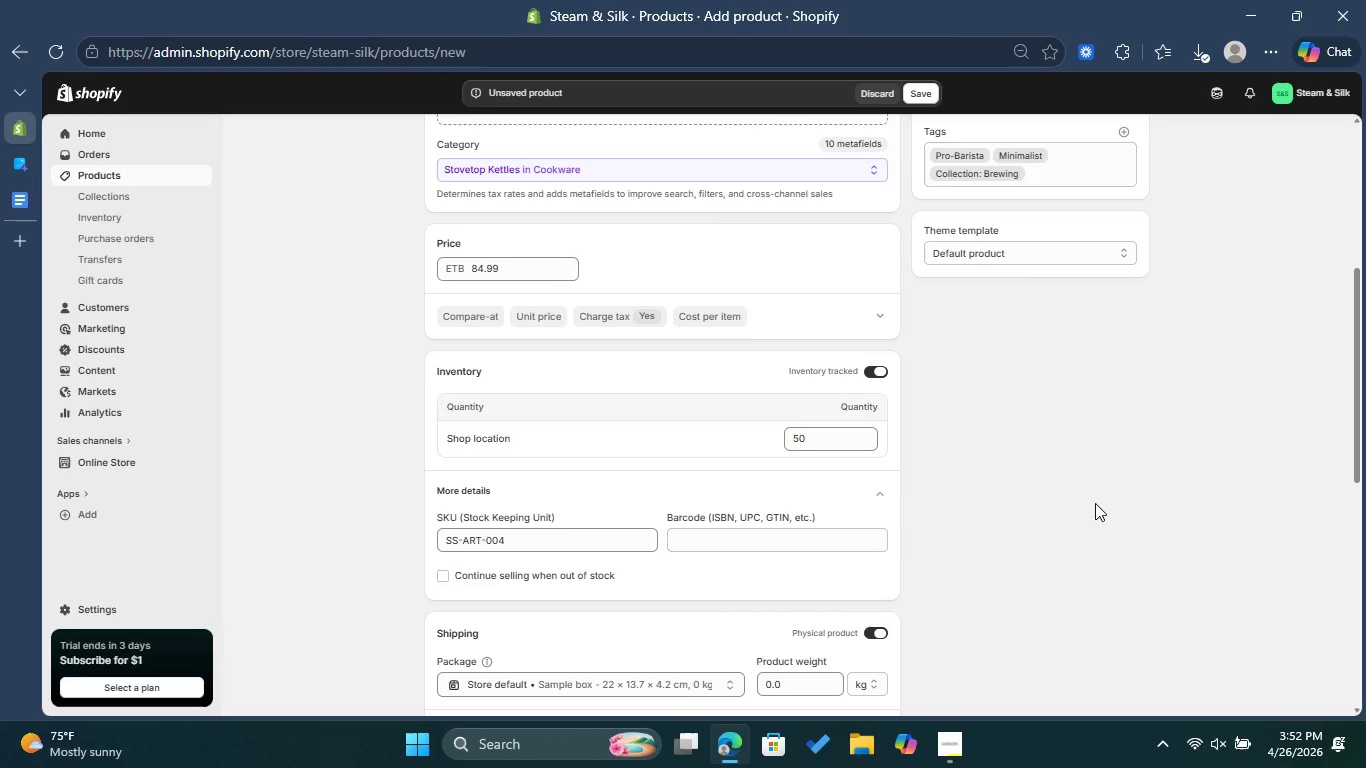 
scroll: coordinate [1087, 509], scroll_direction: down, amount: 1.0
 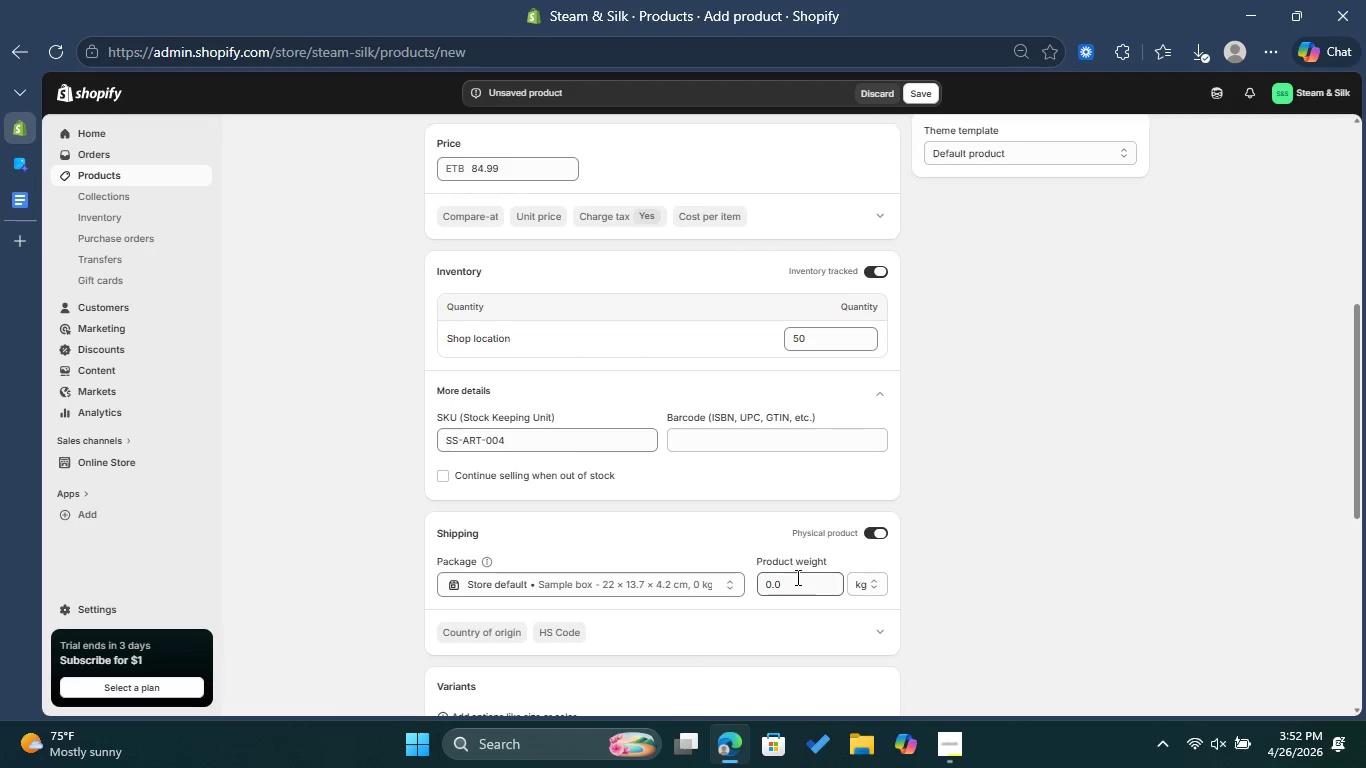 
left_click_drag(start_coordinate=[793, 585], to_coordinate=[748, 584])
 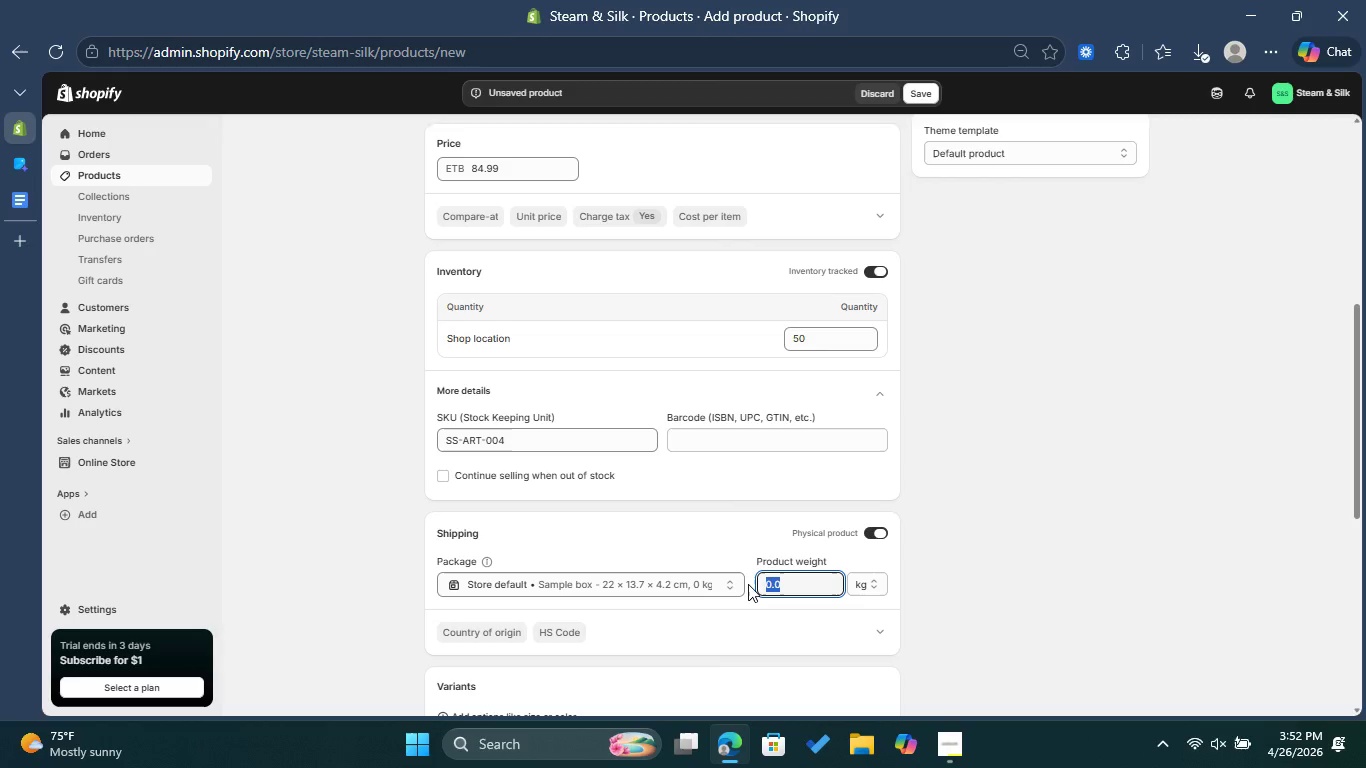 
key(2)
 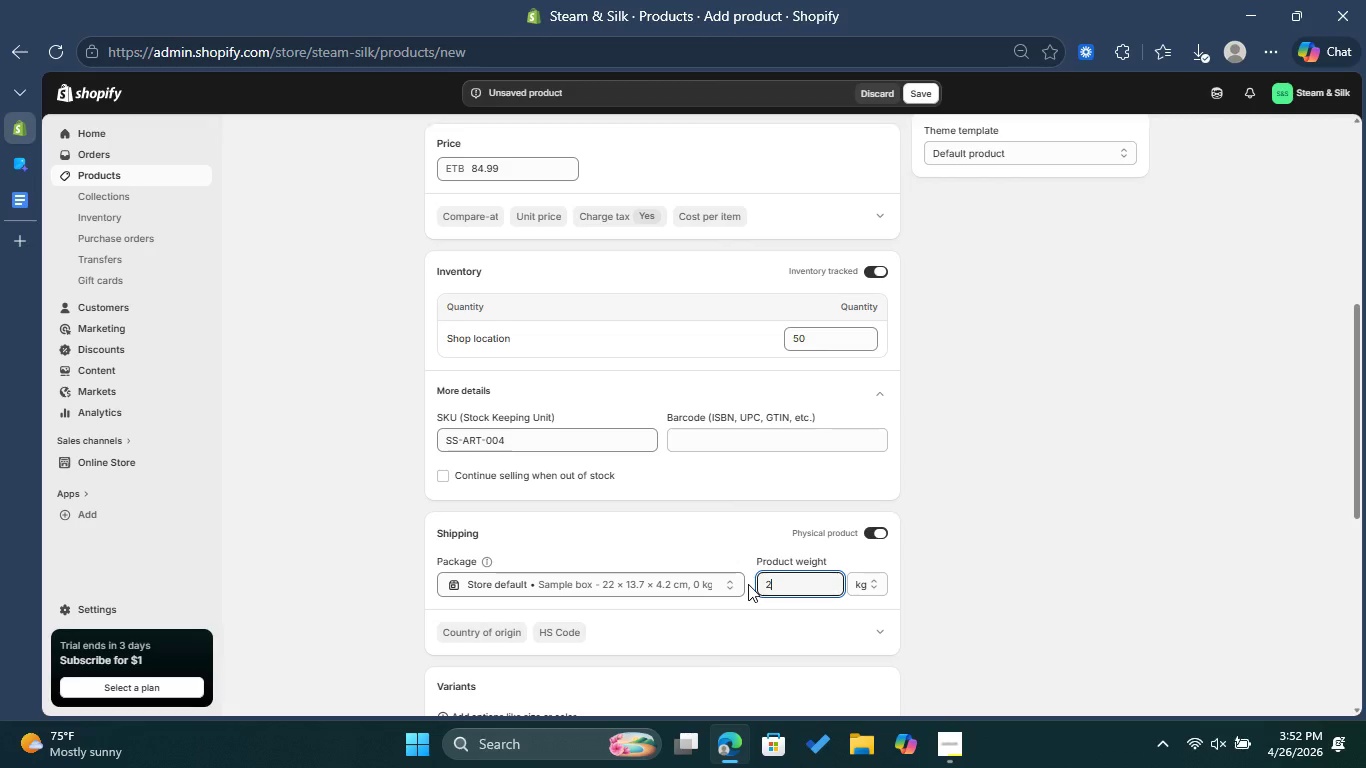 
key(Period)
 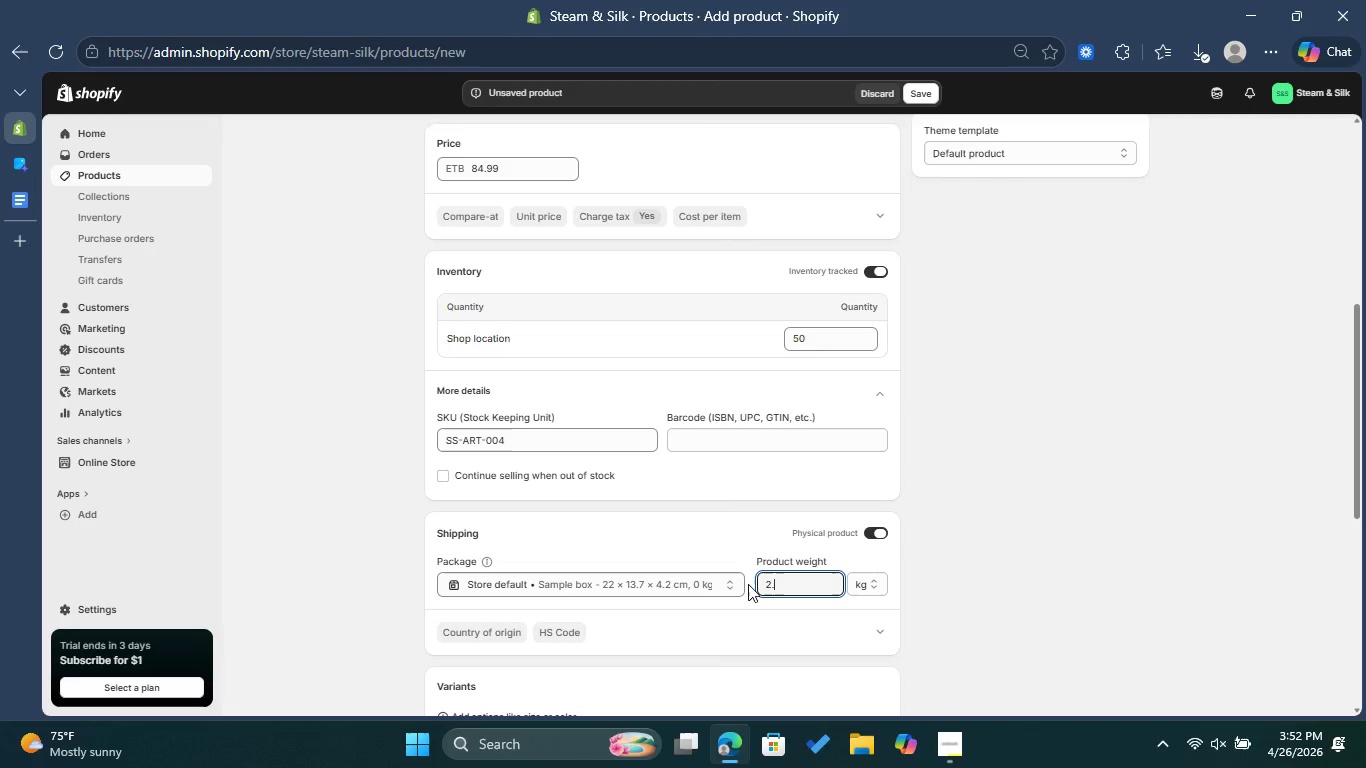 
key(5)
 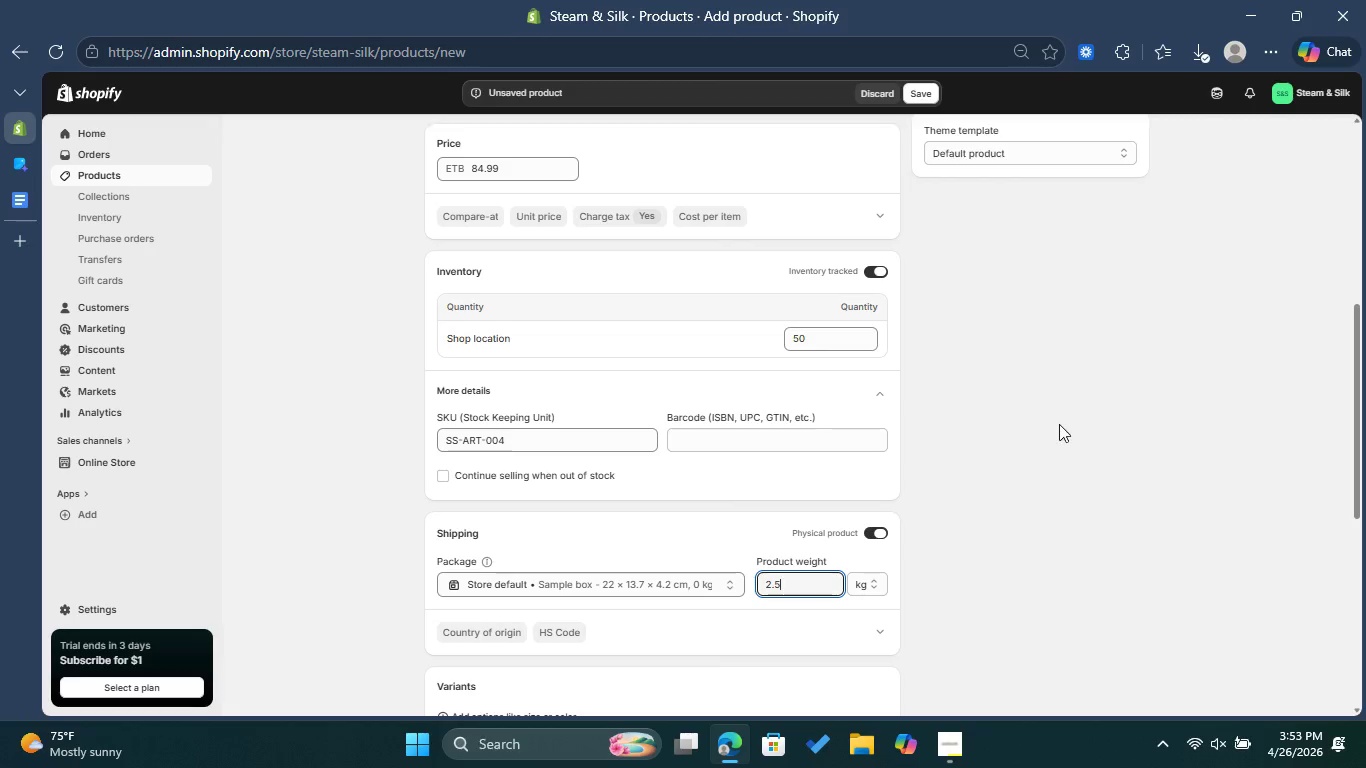 
left_click([1064, 481])
 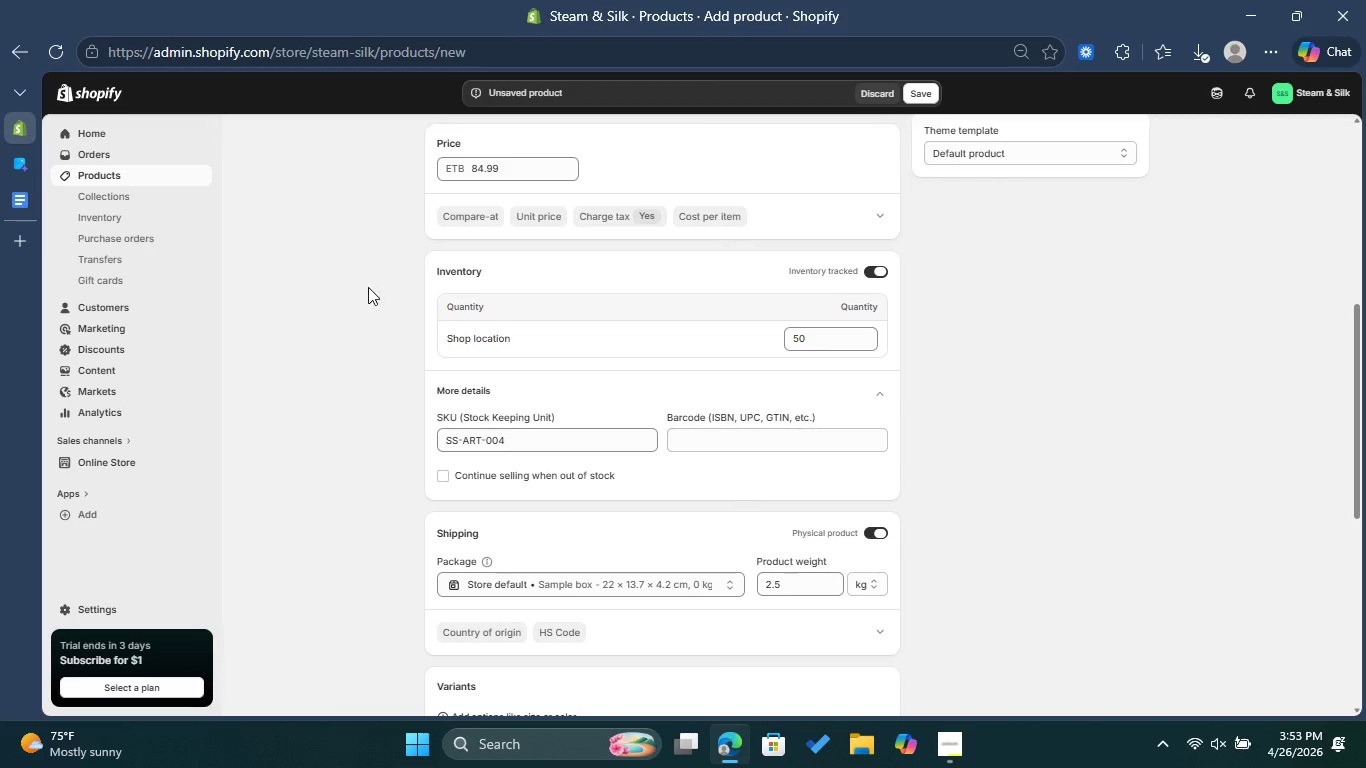 
left_click([13, 172])
 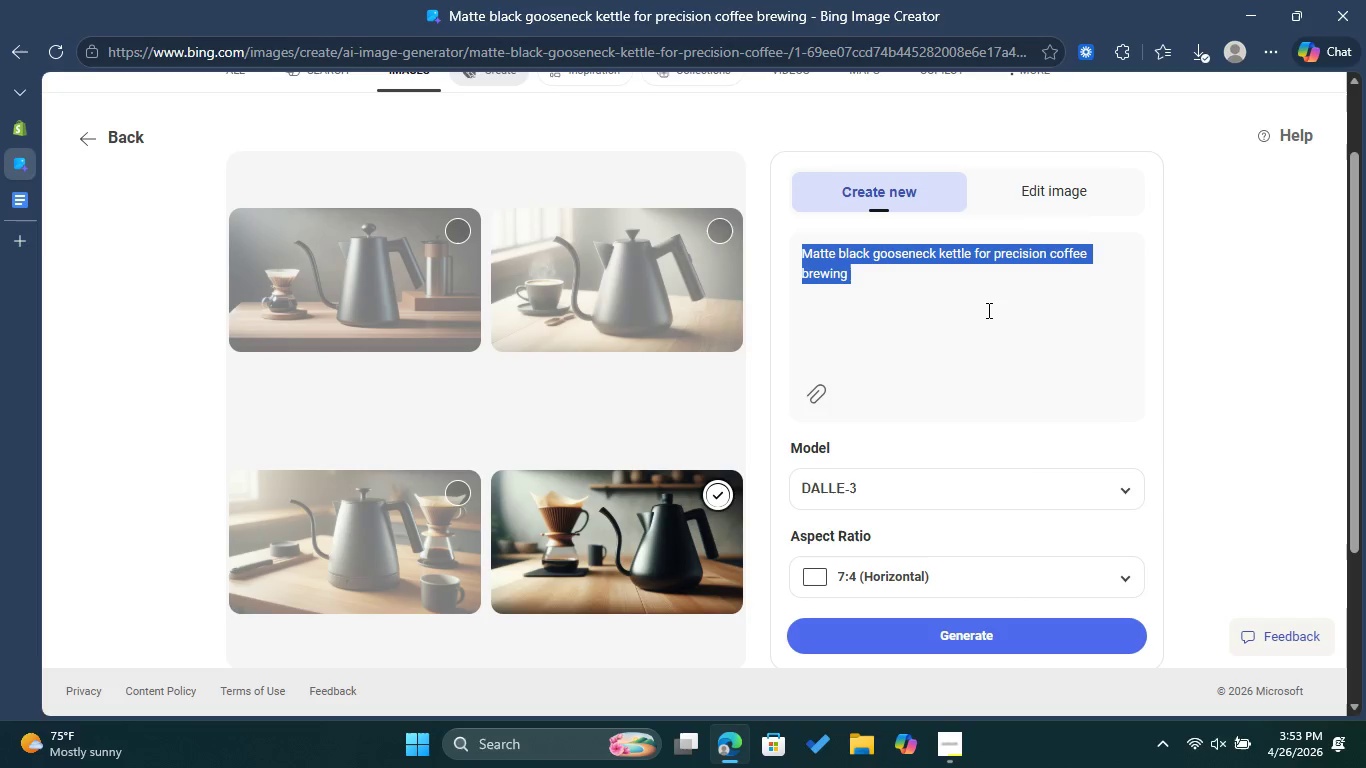 
key(Backspace)
type(Polished coppperpOLISHED COPPER GOOSENECK KETTLE WITH WALNUT HANDLE ACCENTS)
 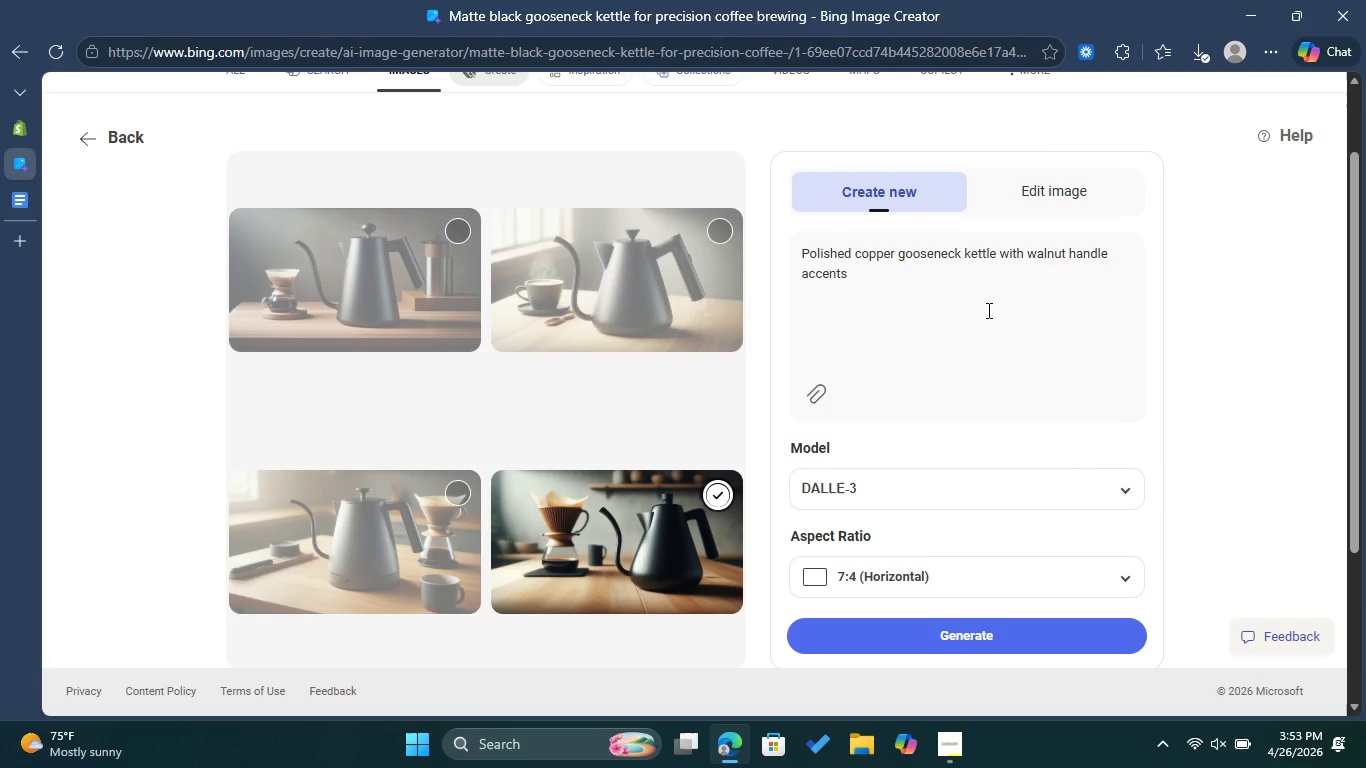 
left_click([979, 624])